 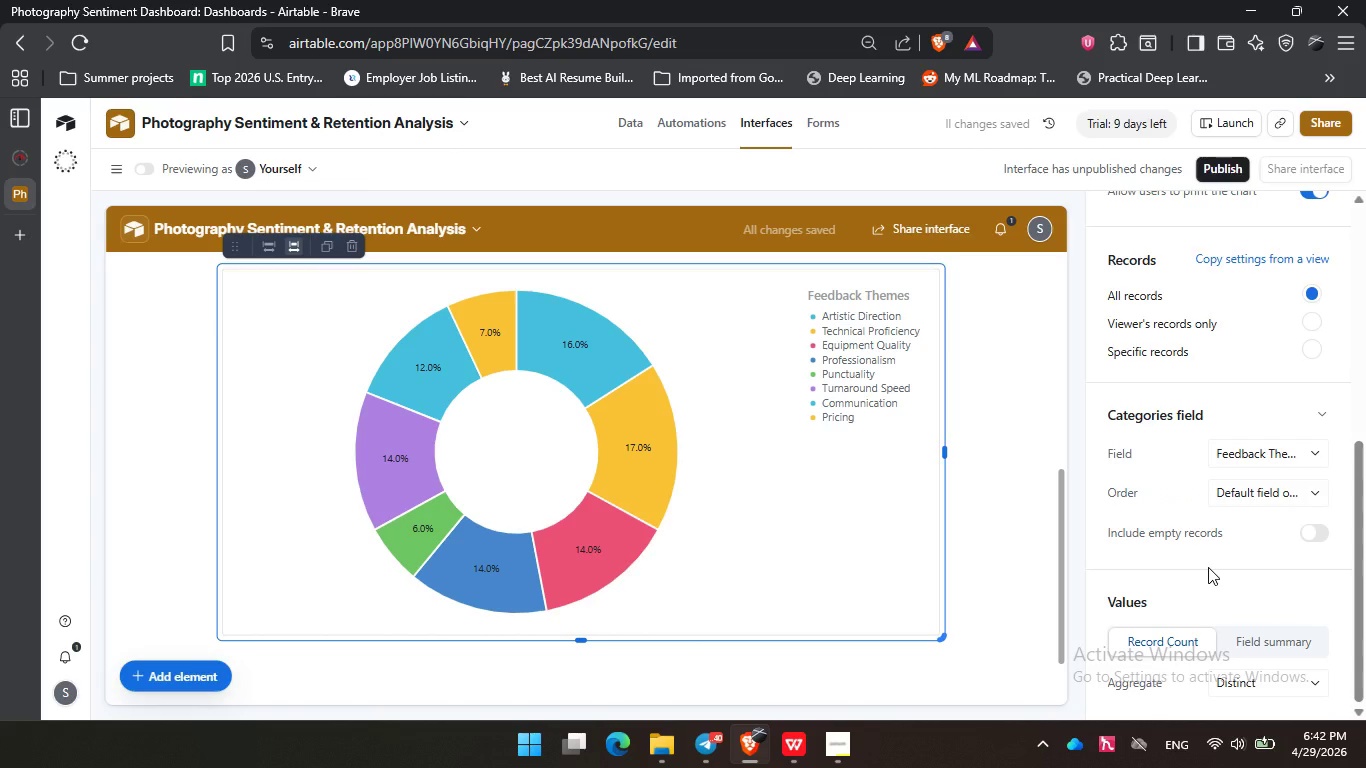 
left_click([1249, 459])
 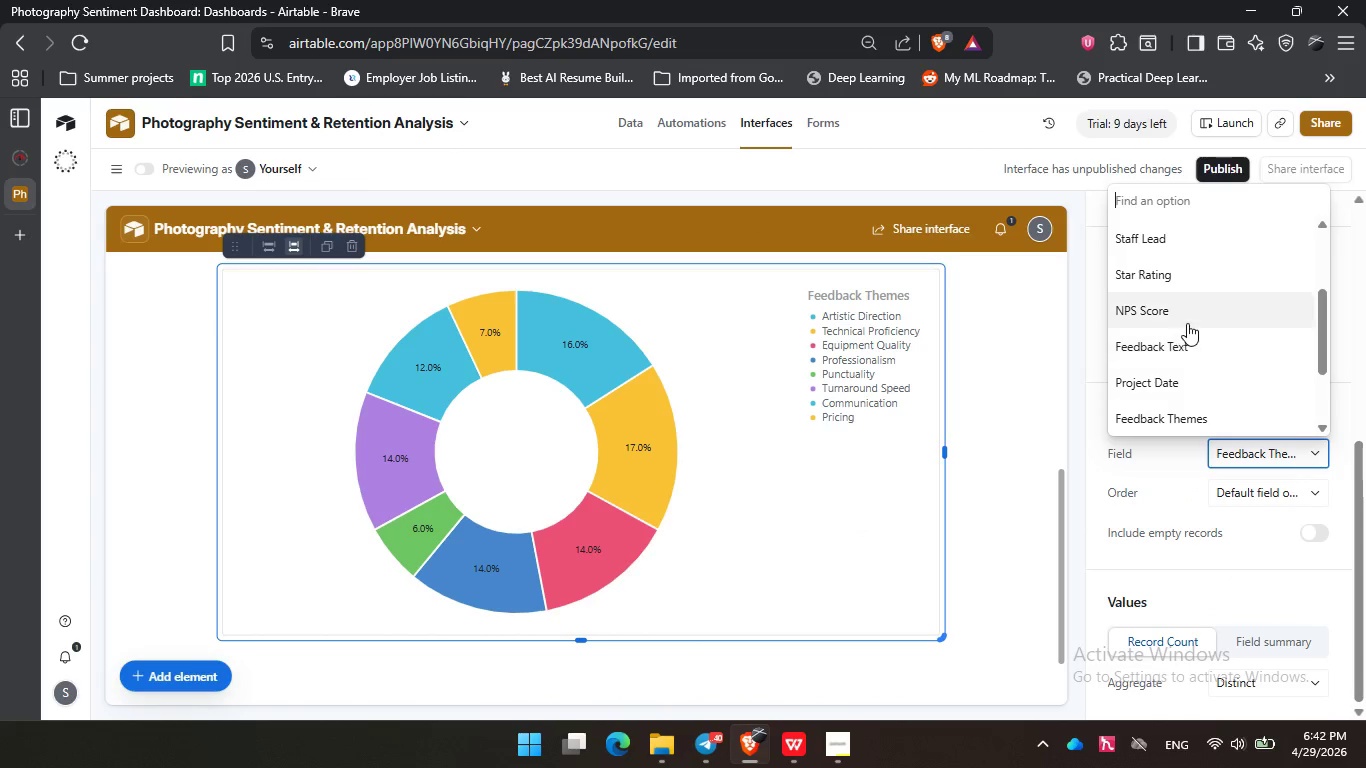 
left_click([1187, 323])
 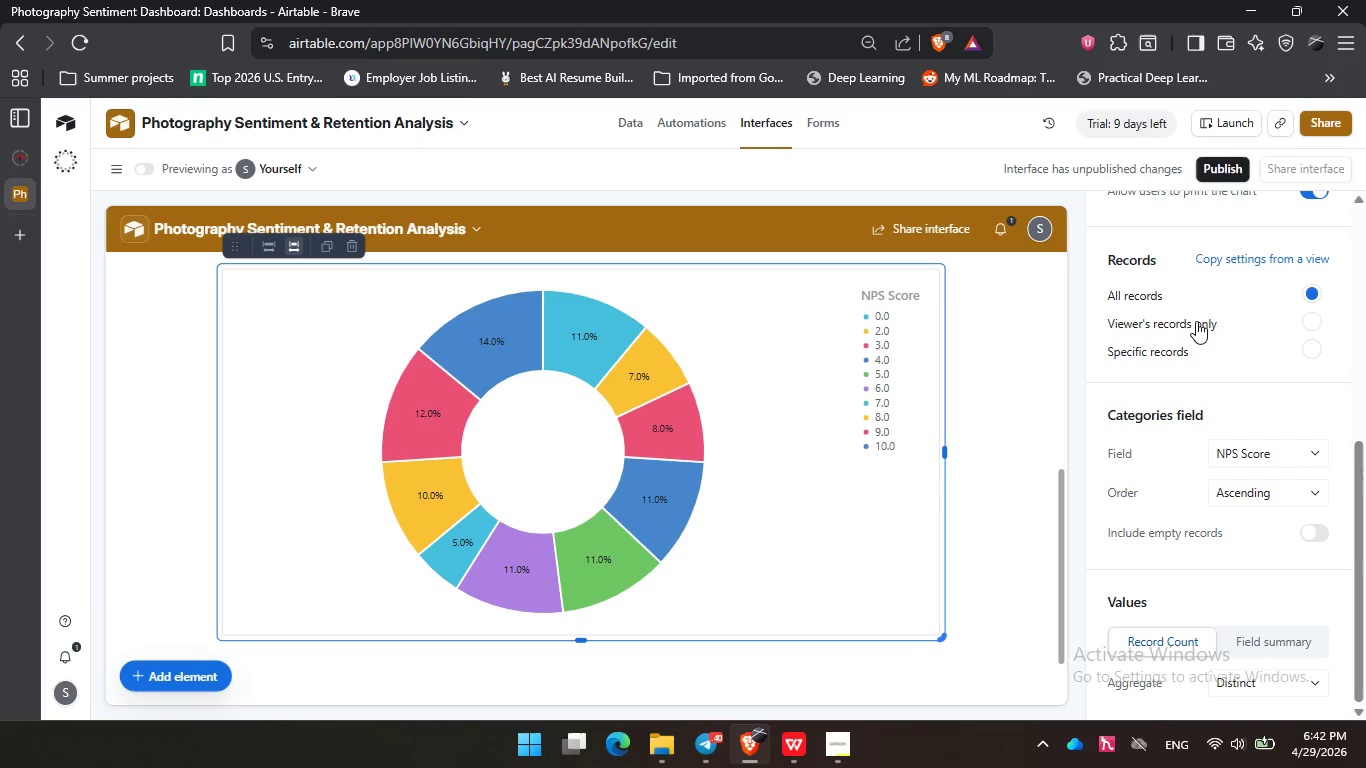 
wait(17.47)
 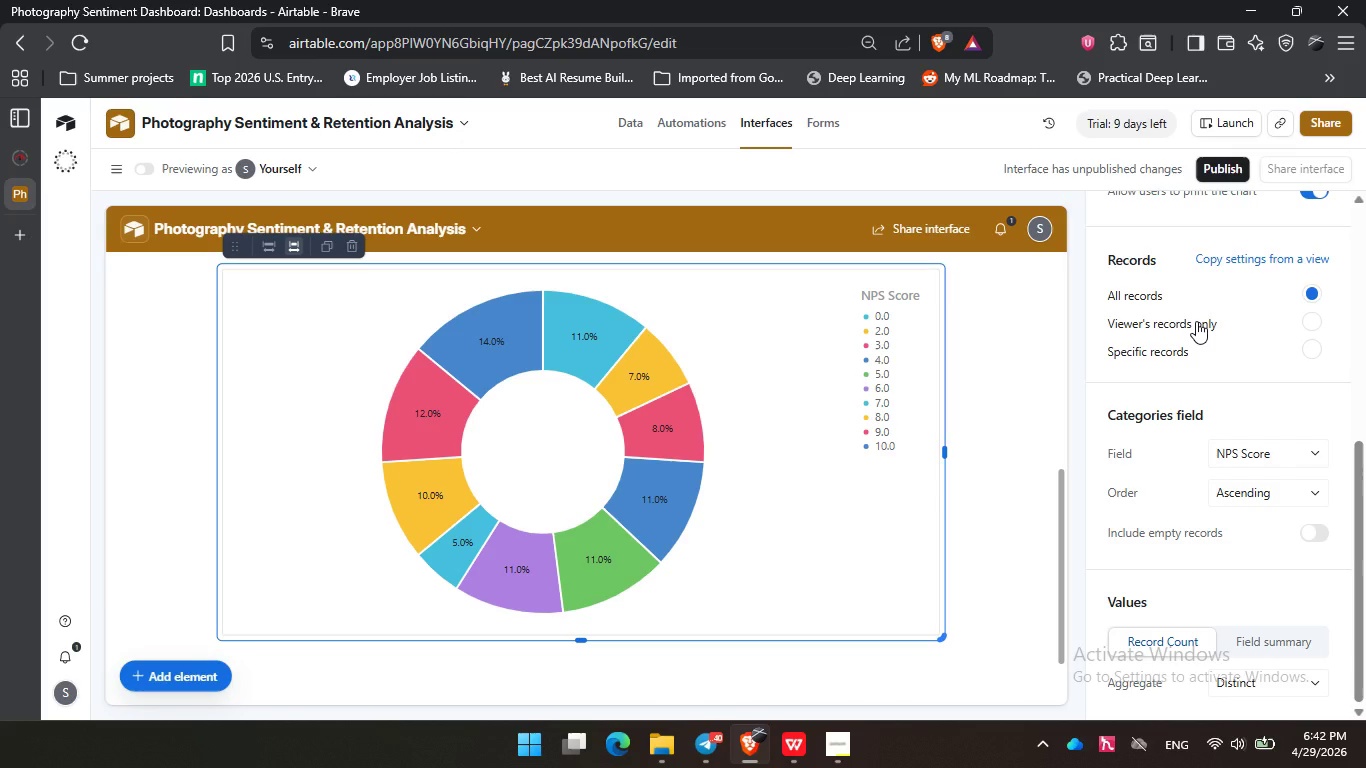 
scroll: coordinate [1261, 609], scroll_direction: down, amount: 3.0
 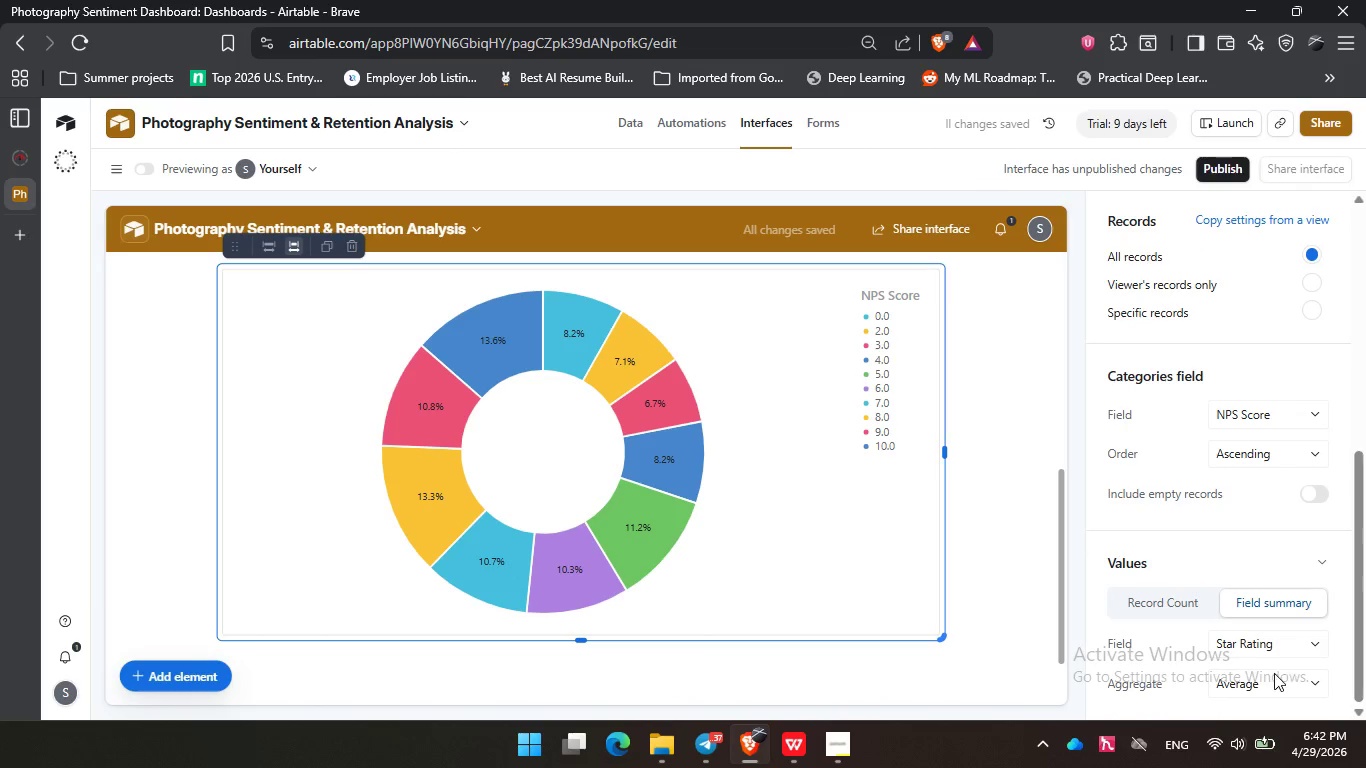 
wait(5.15)
 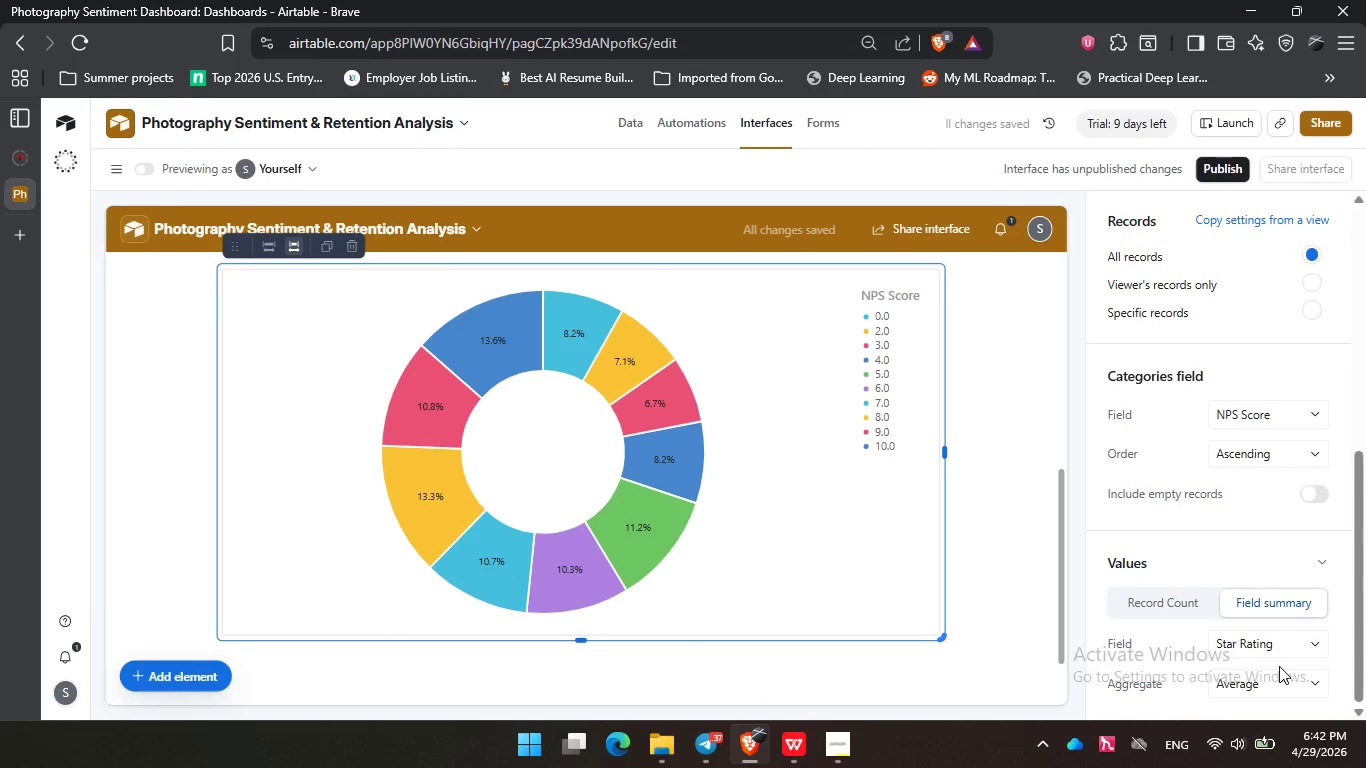 
left_click([844, 752])